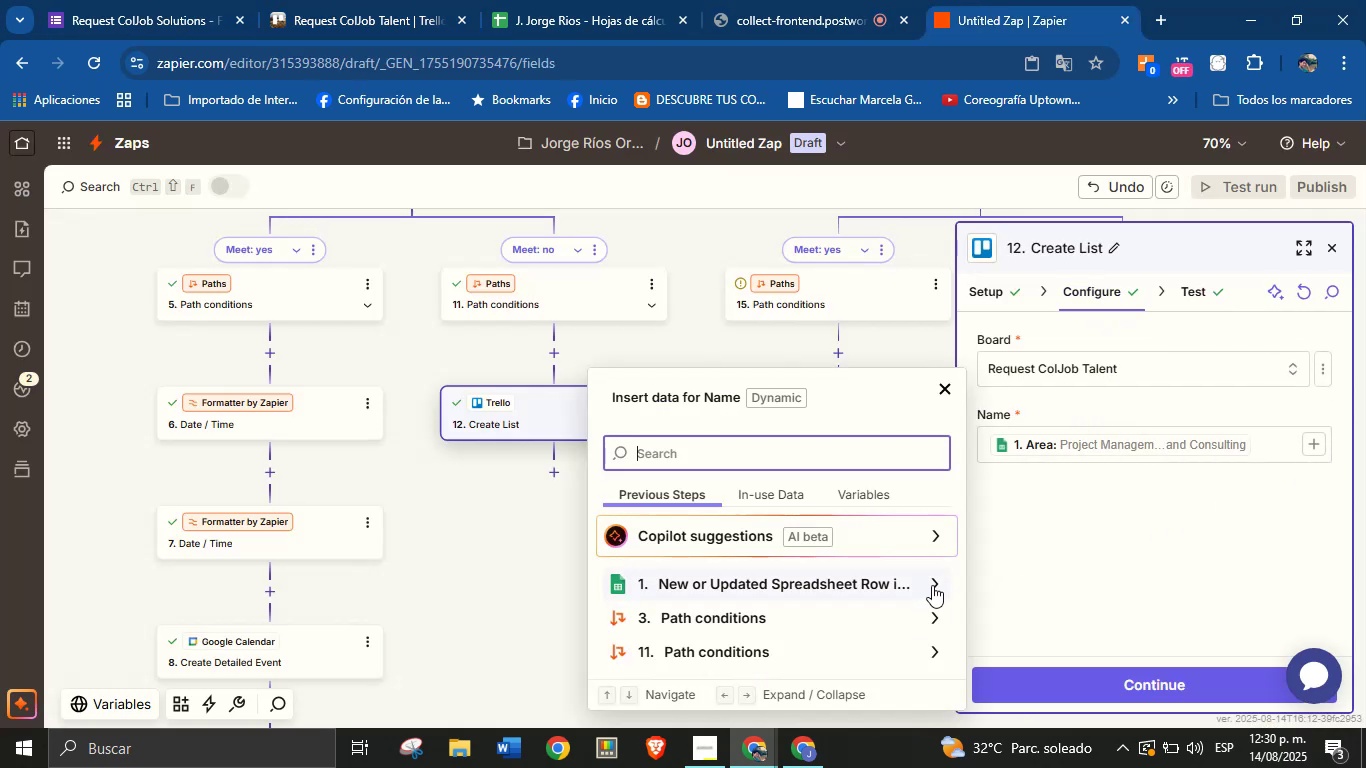 
left_click([932, 585])
 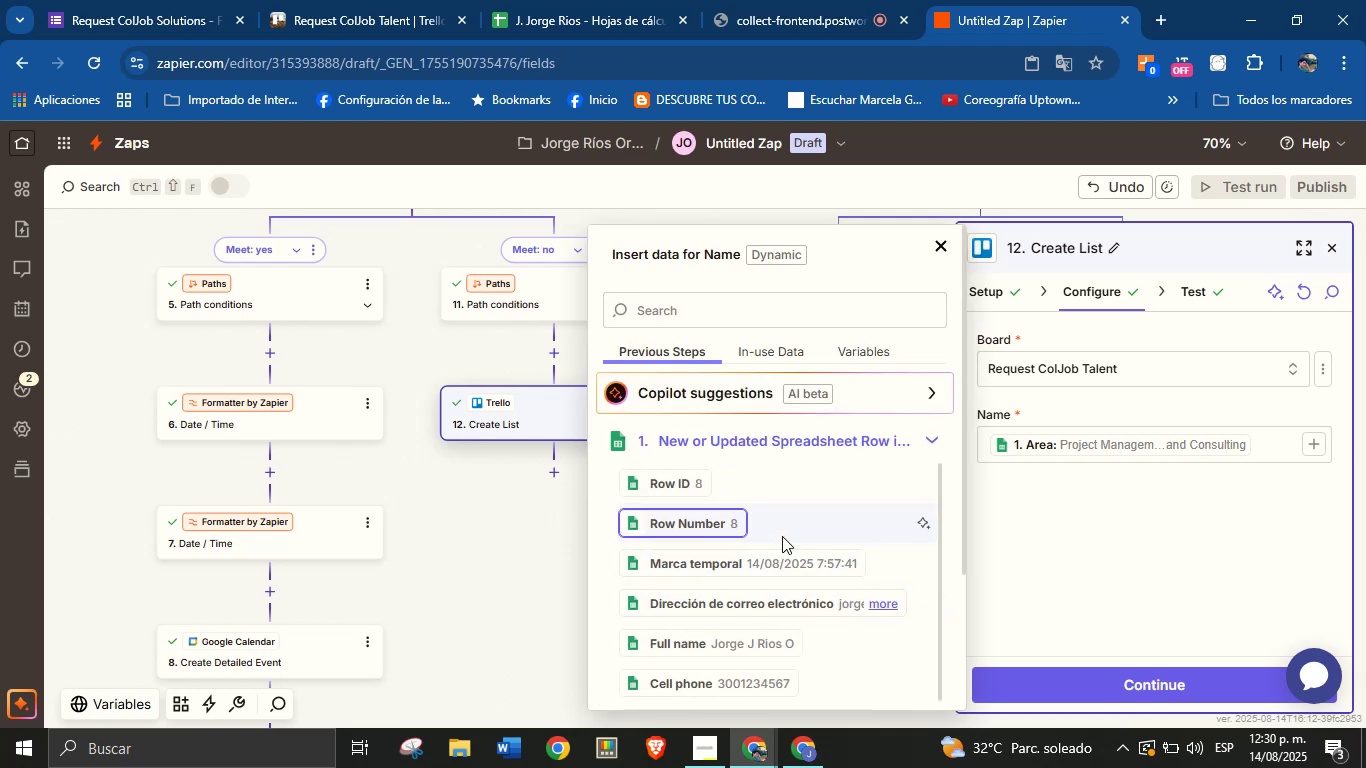 
left_click([1034, 483])
 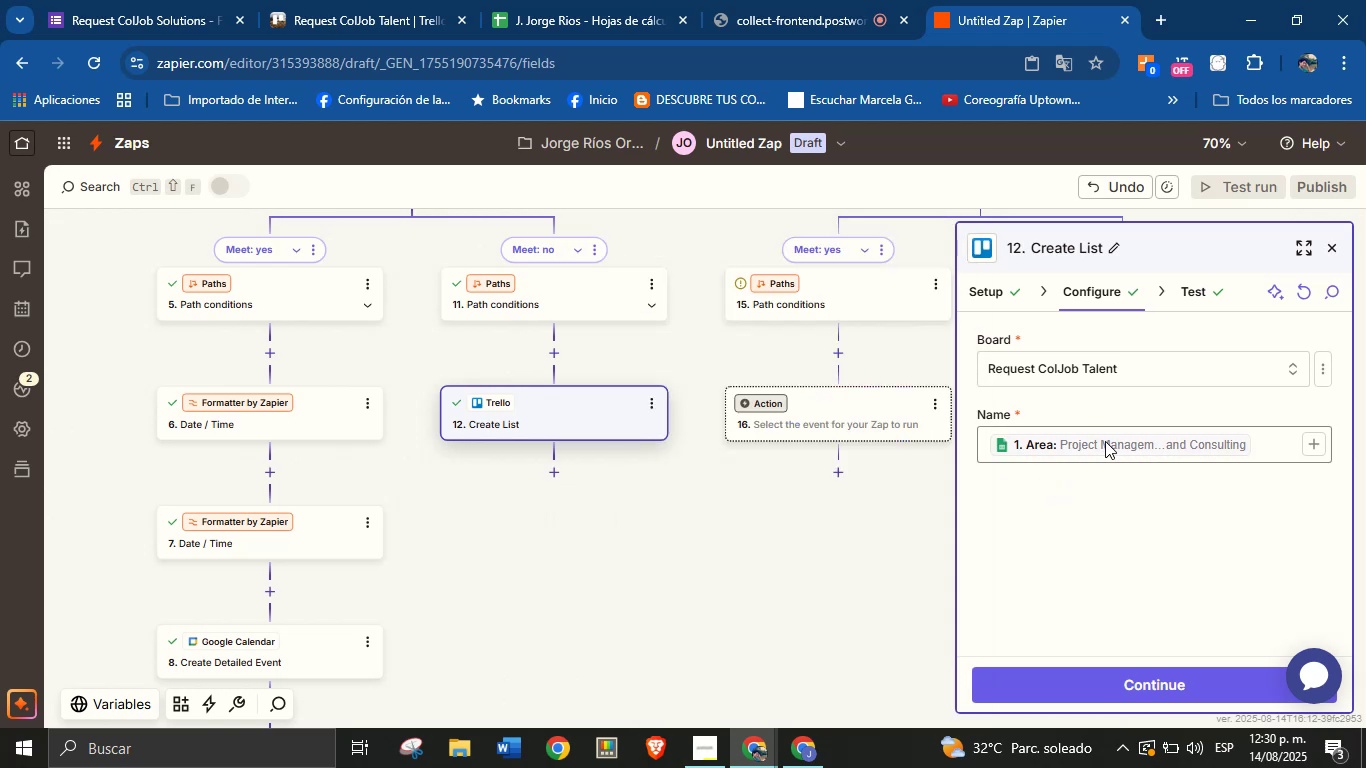 
left_click([1147, 488])
 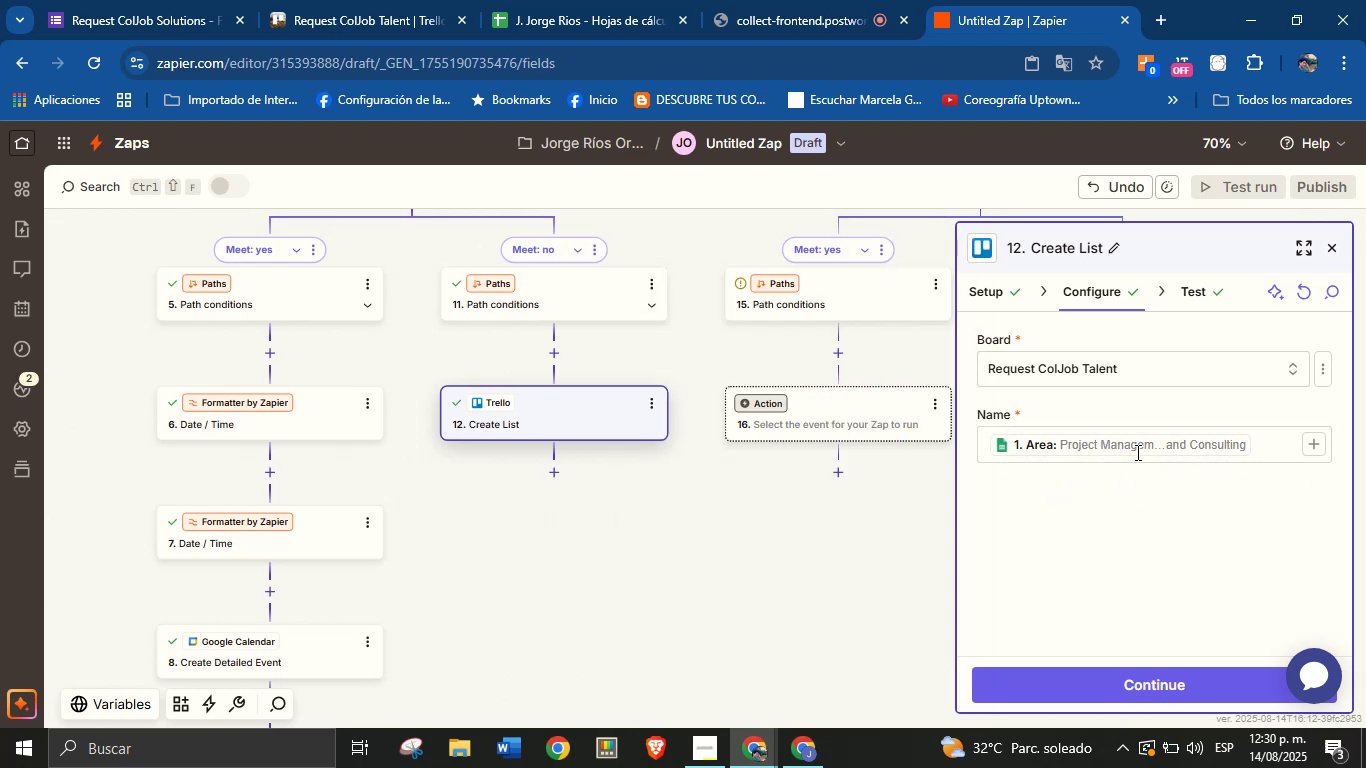 
left_click([1320, 380])
 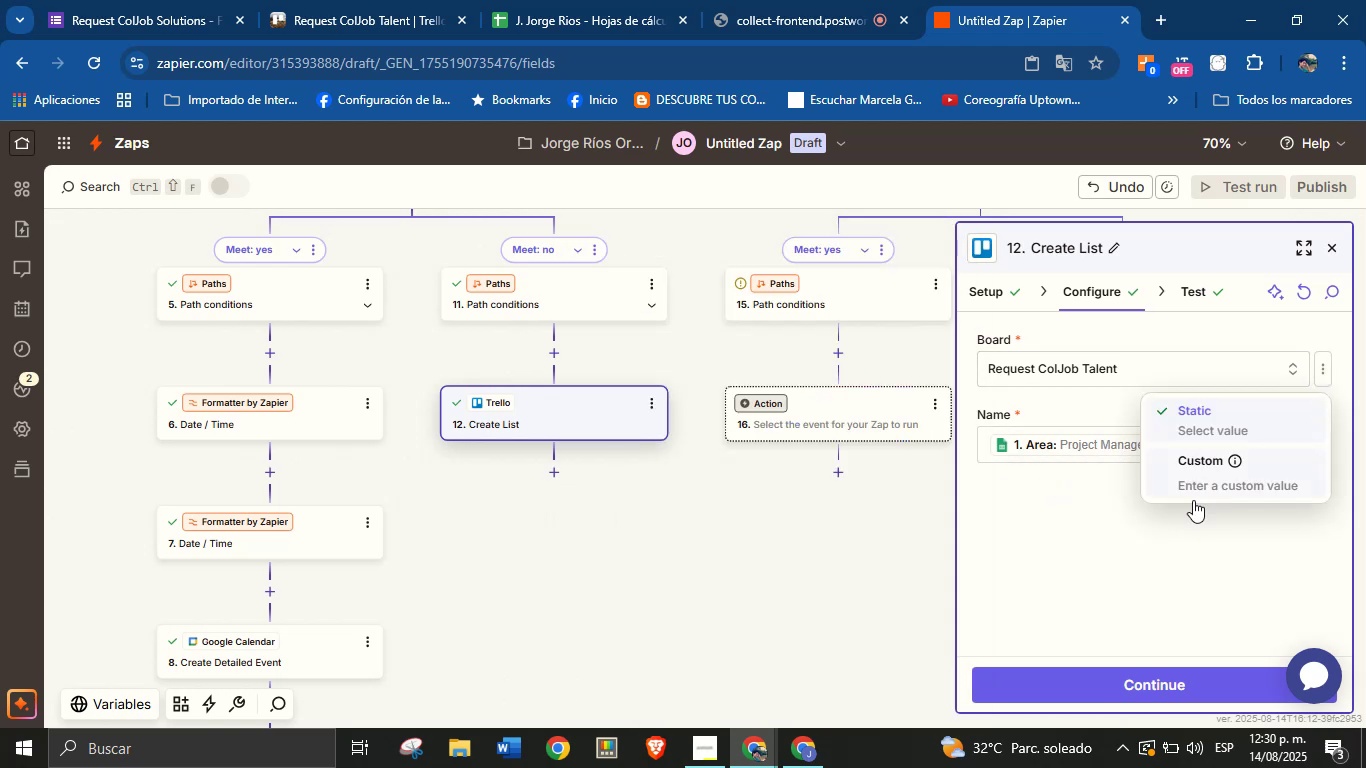 
left_click([1165, 531])
 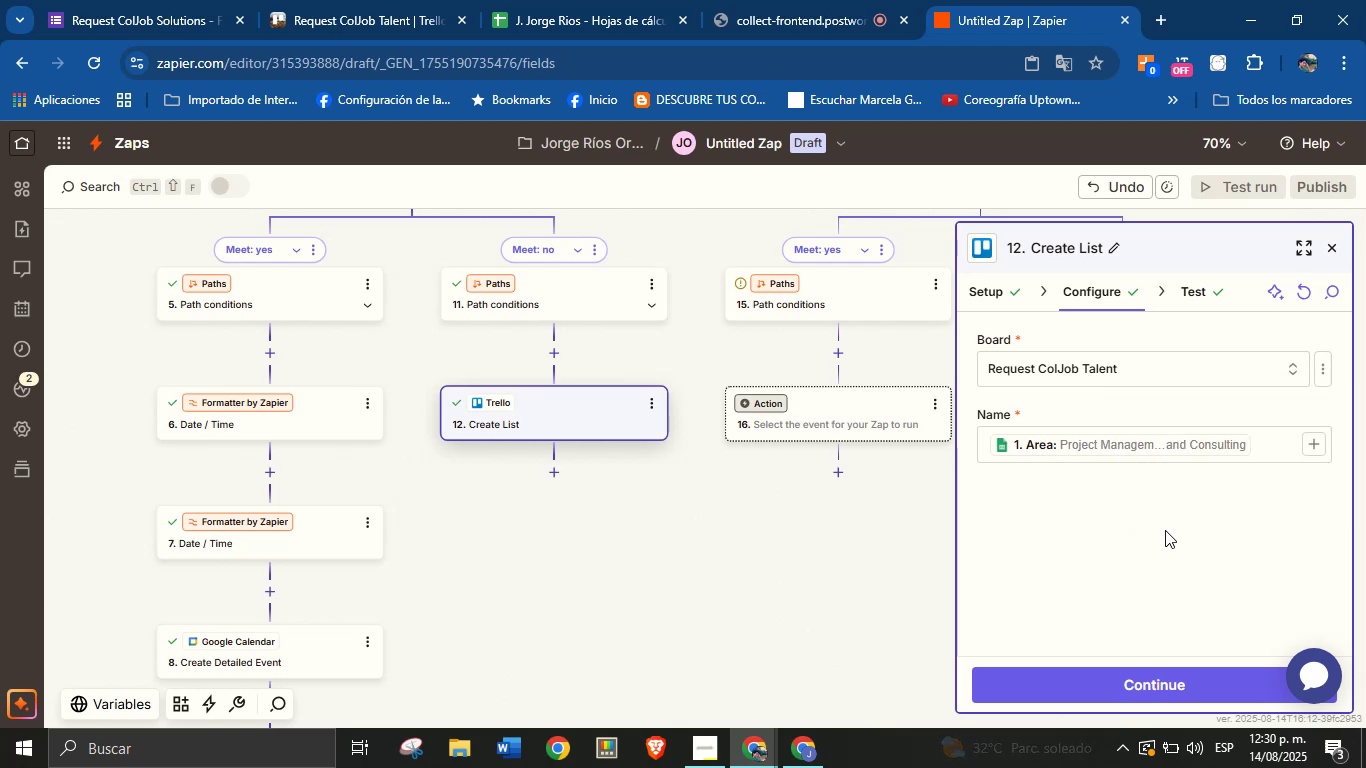 
left_click([801, 0])
 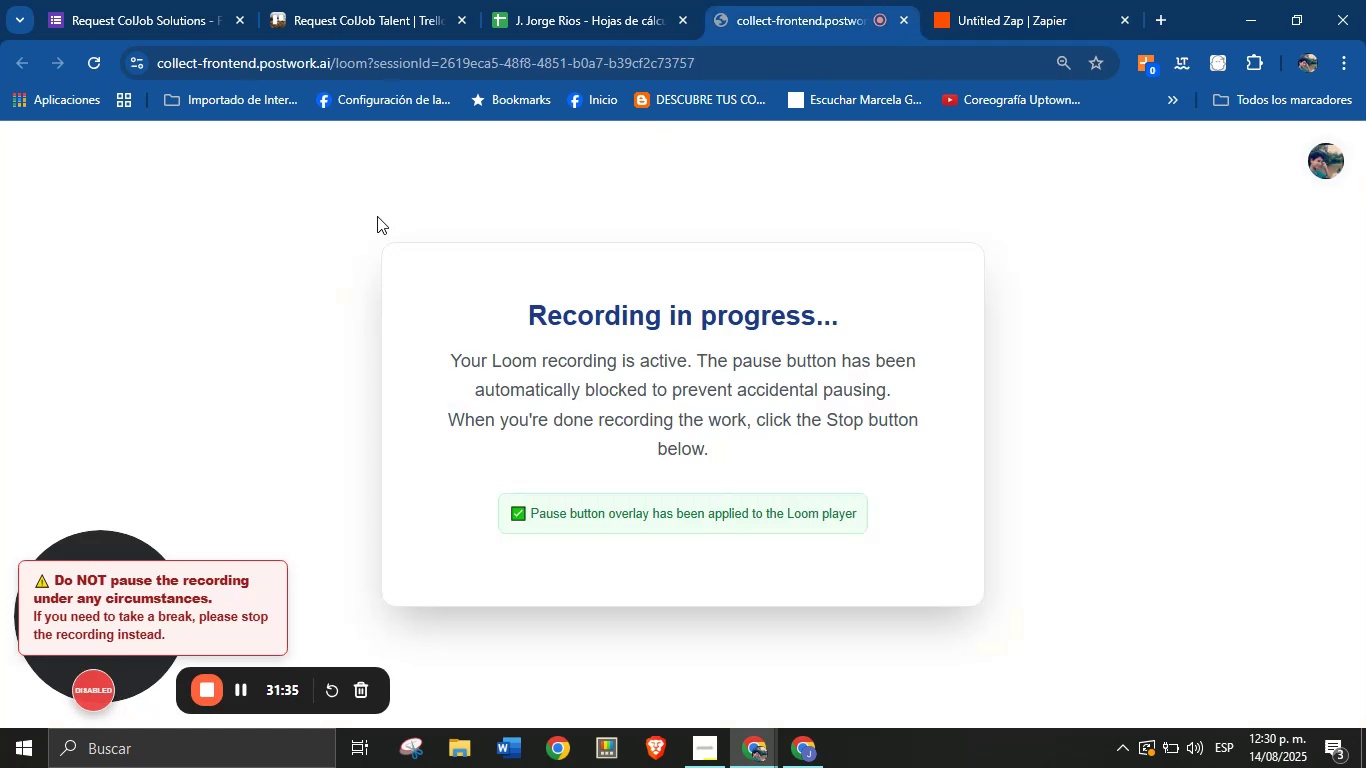 
wait(8.37)
 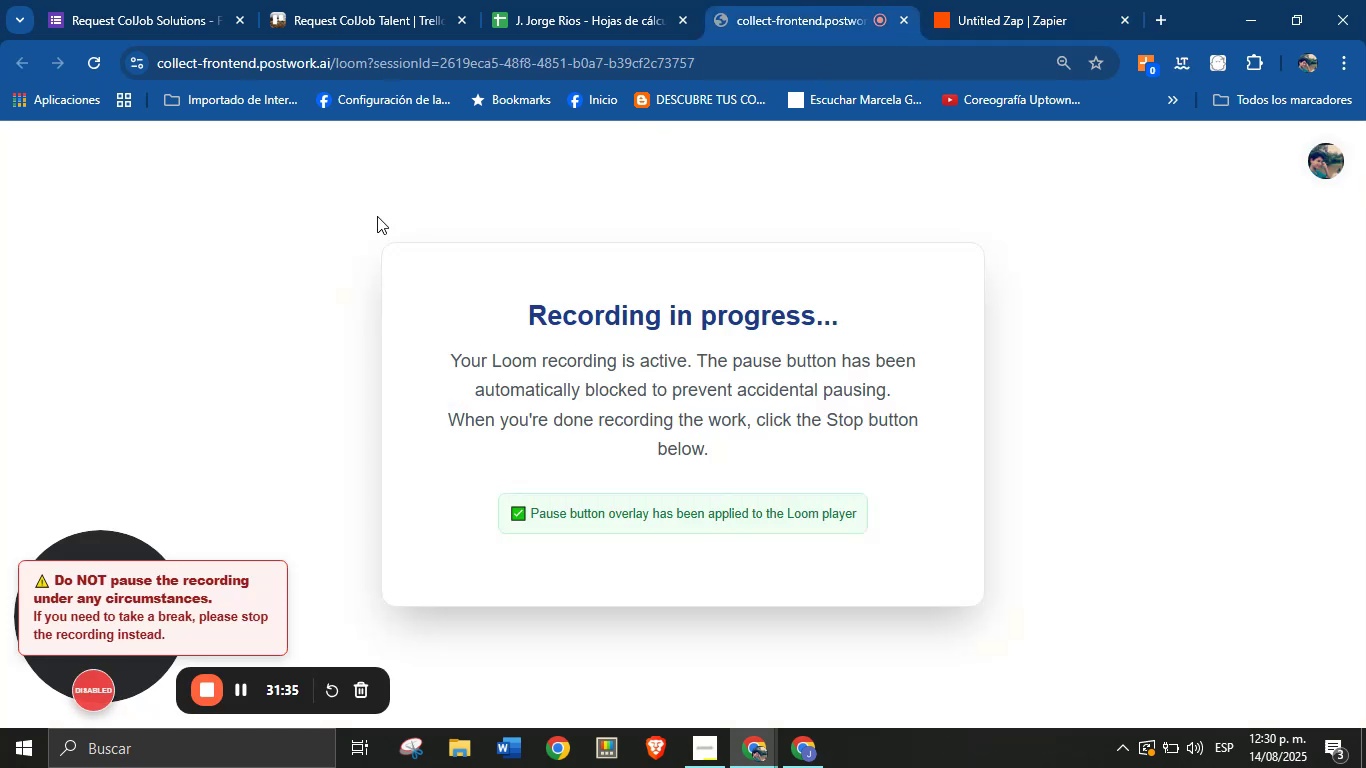 
left_click([278, 339])
 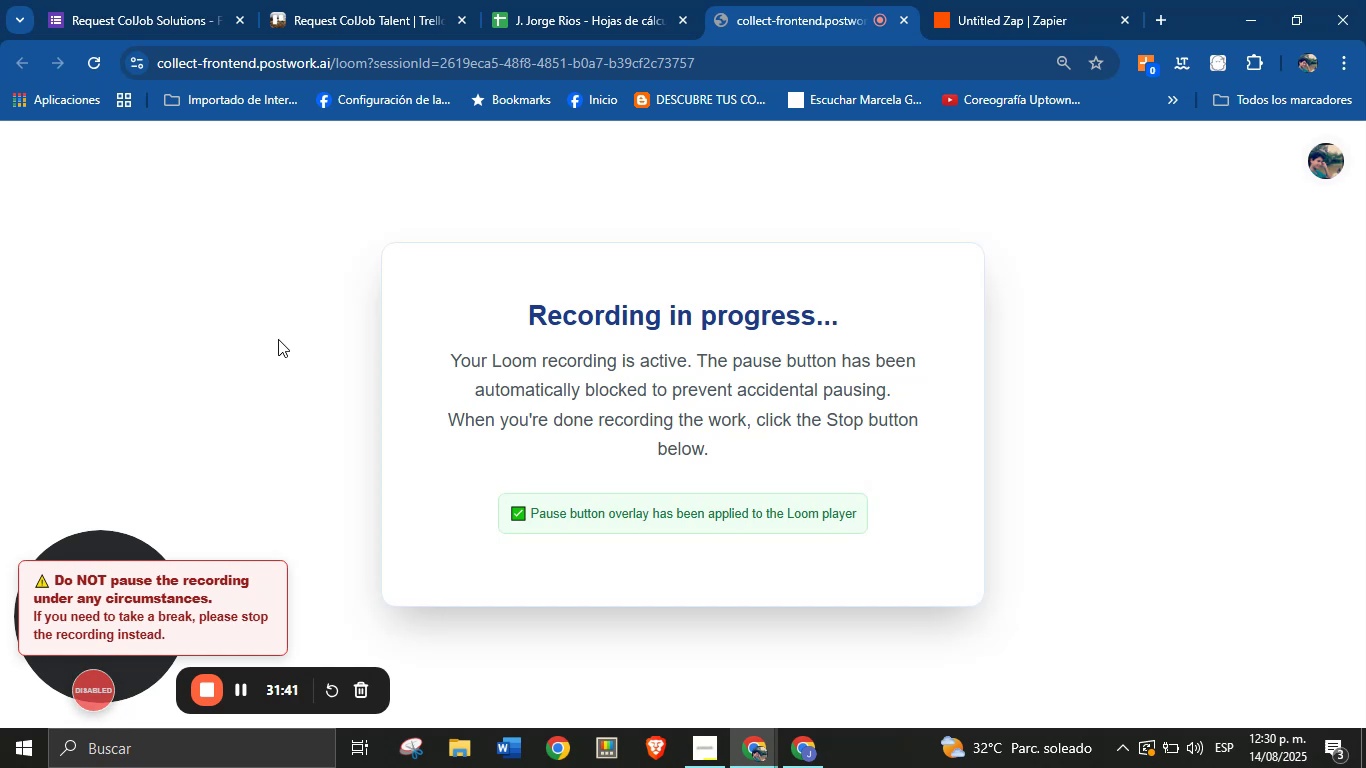 
triple_click([271, 346])
 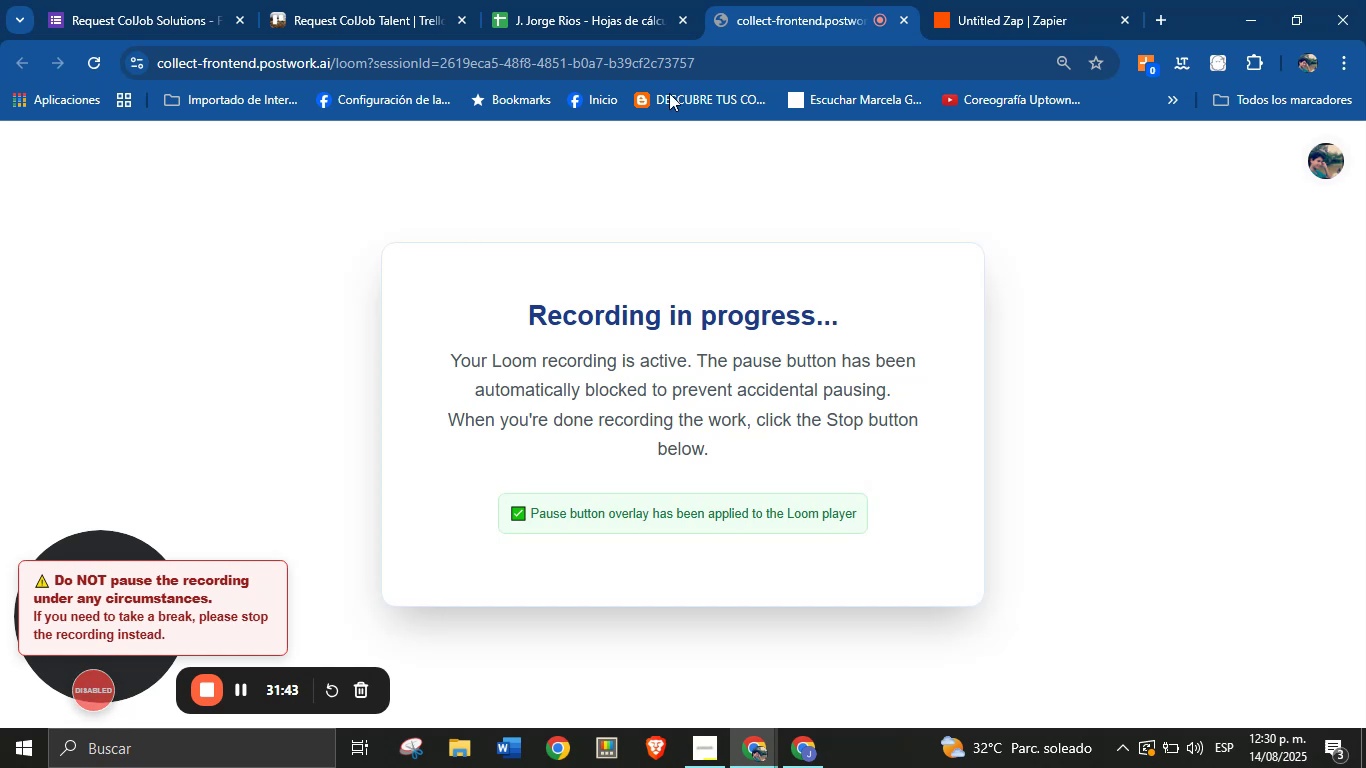 
left_click([340, 0])
 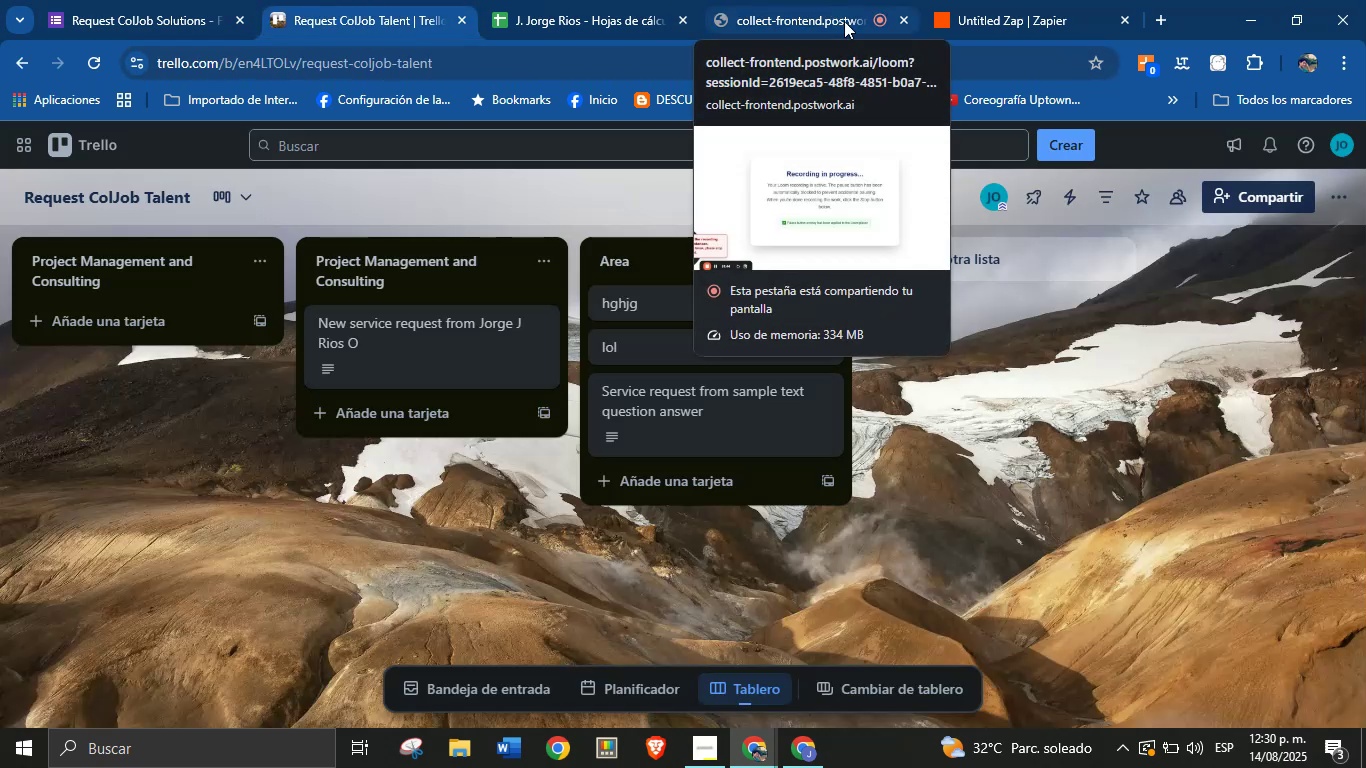 